 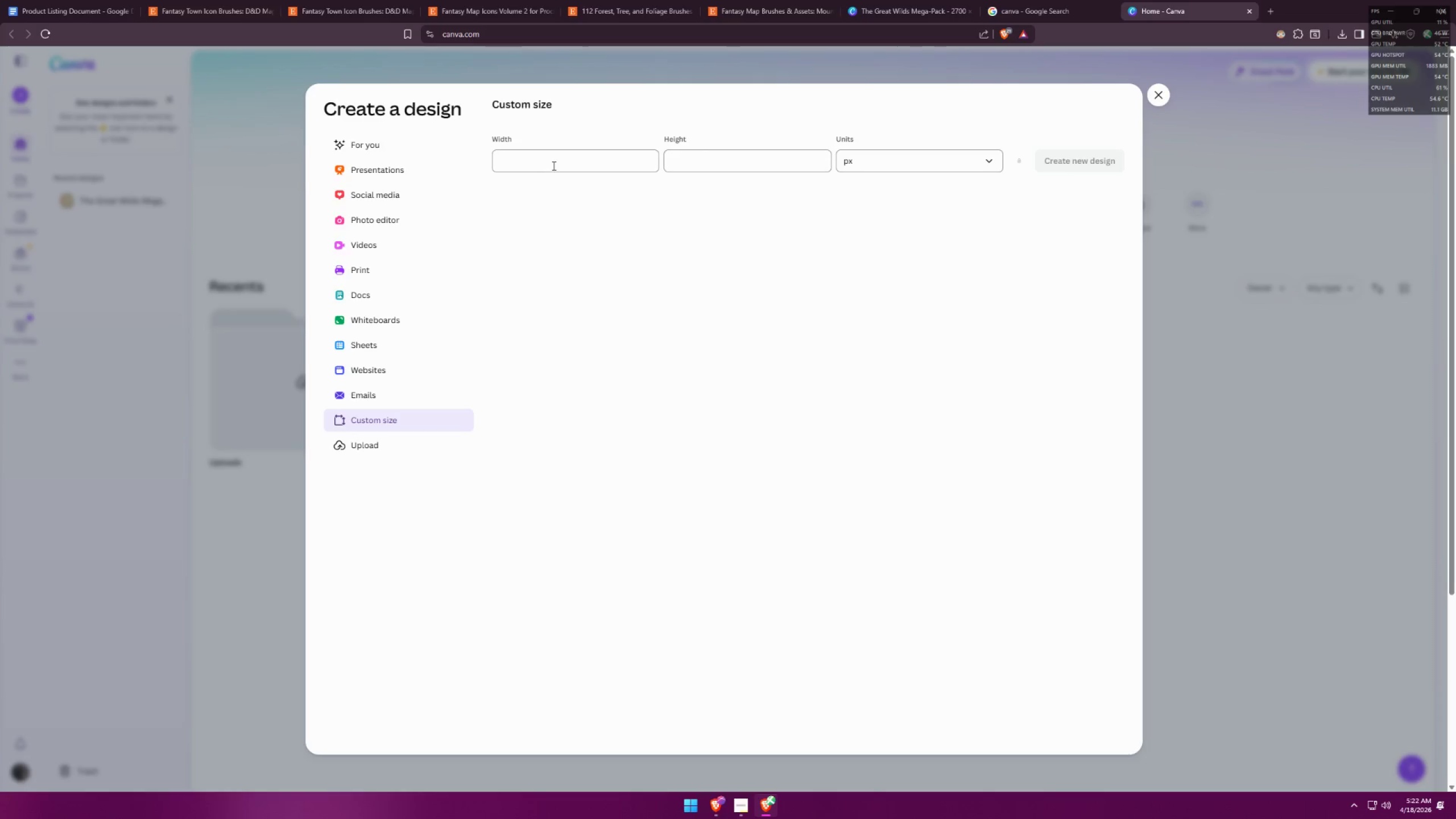 
key(Control+ControlLeft)
 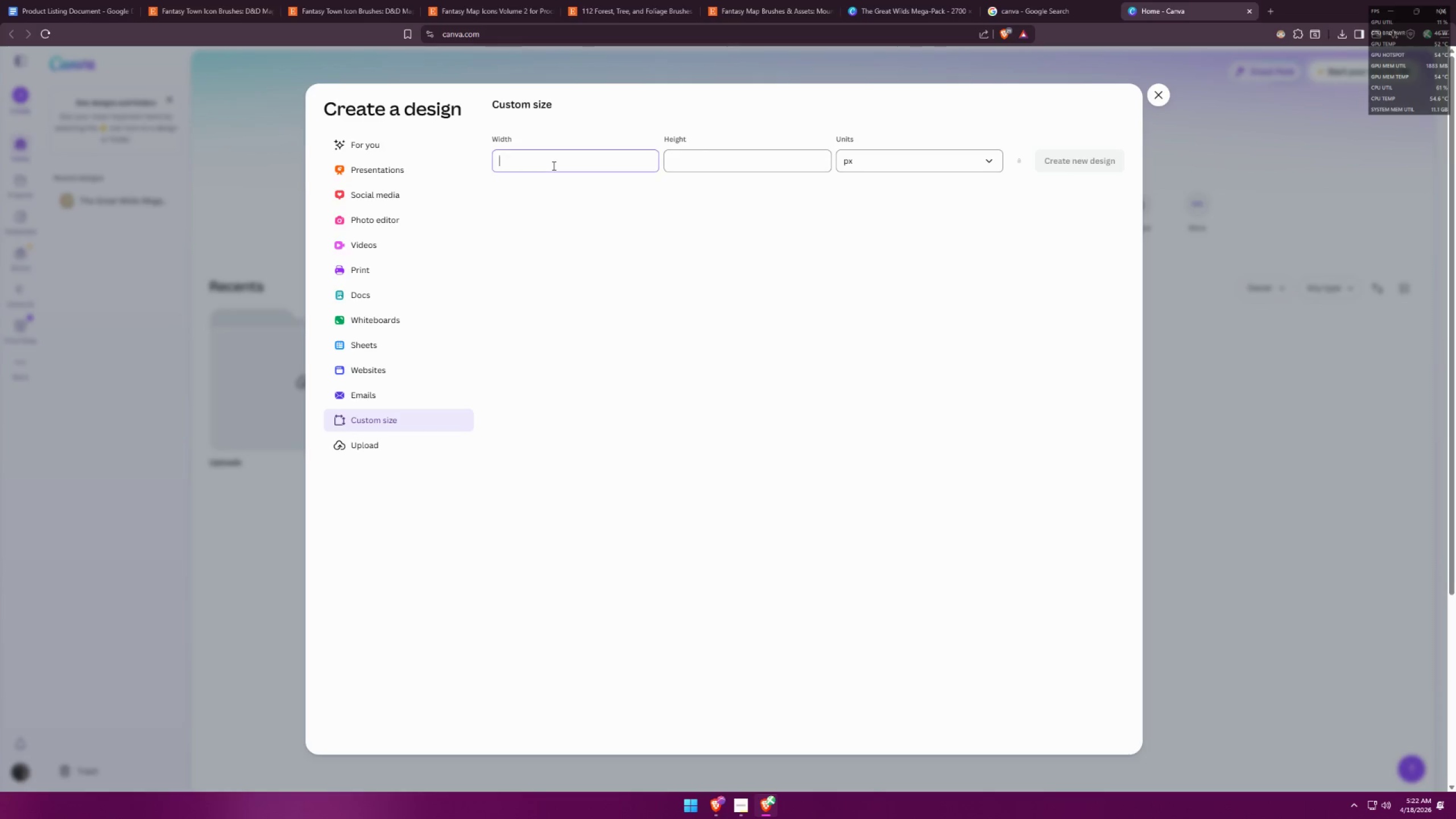 
key(Control+V)
 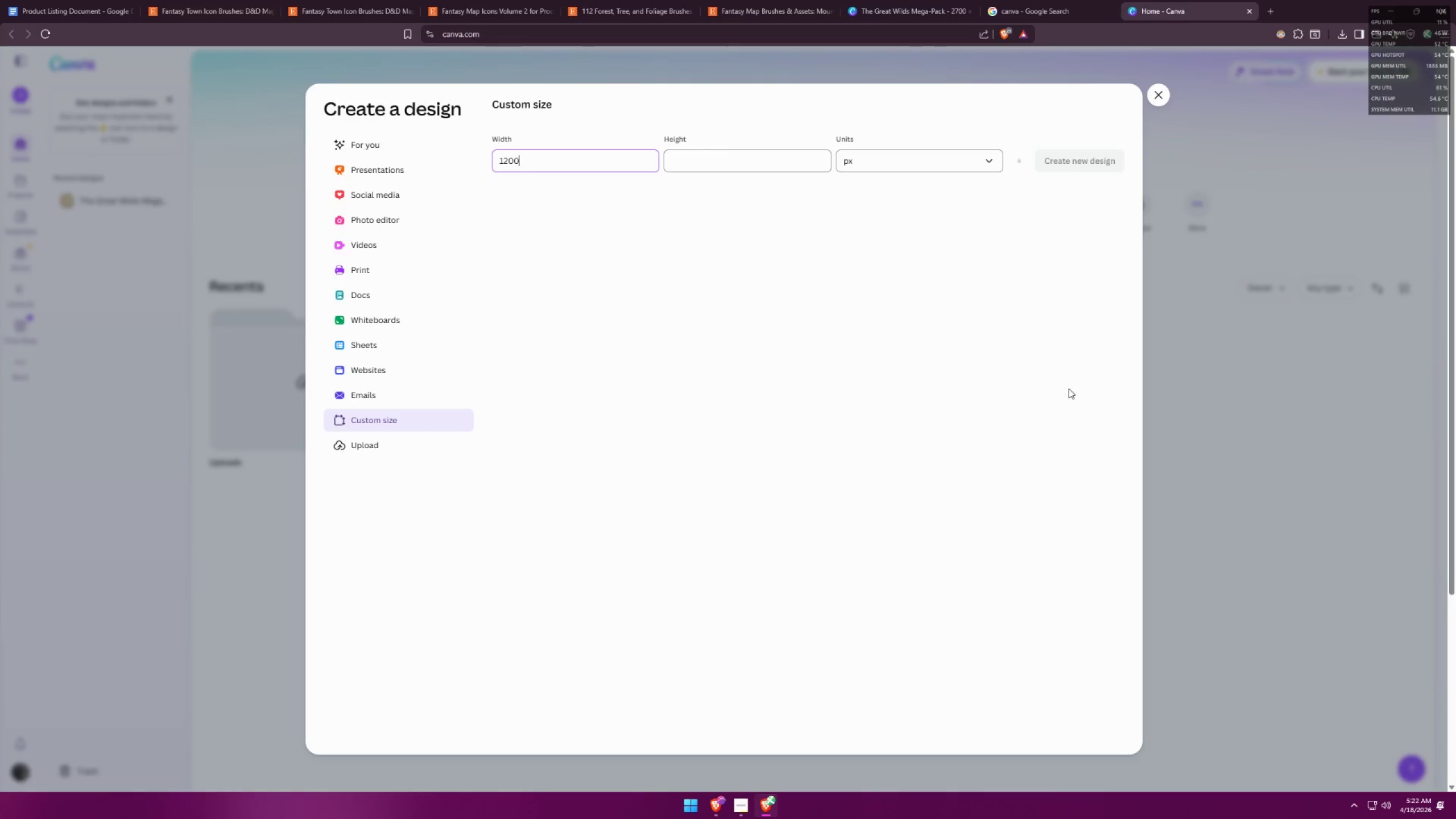 
left_click([1301, 411])
 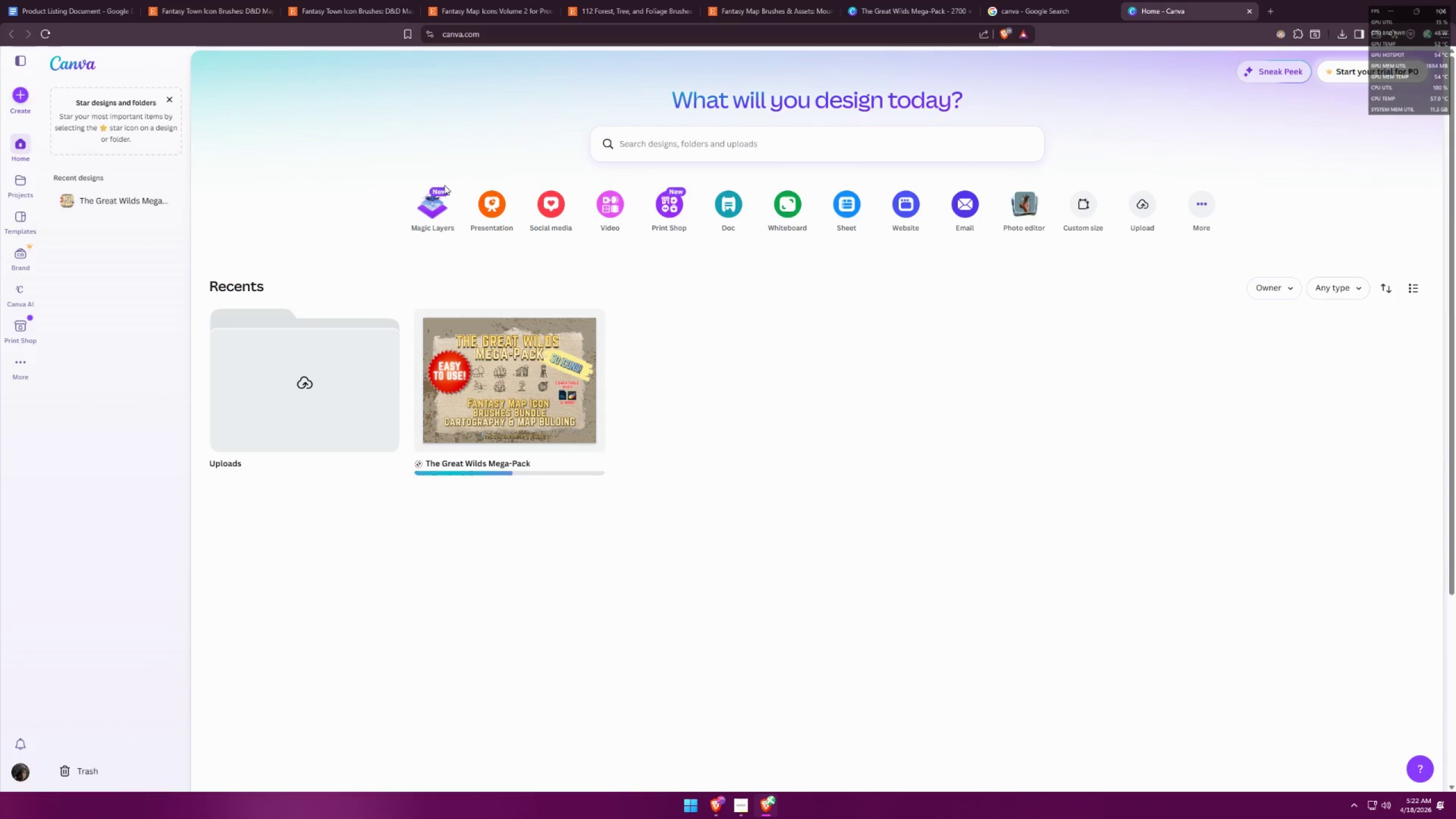 
left_click([26, 97])
 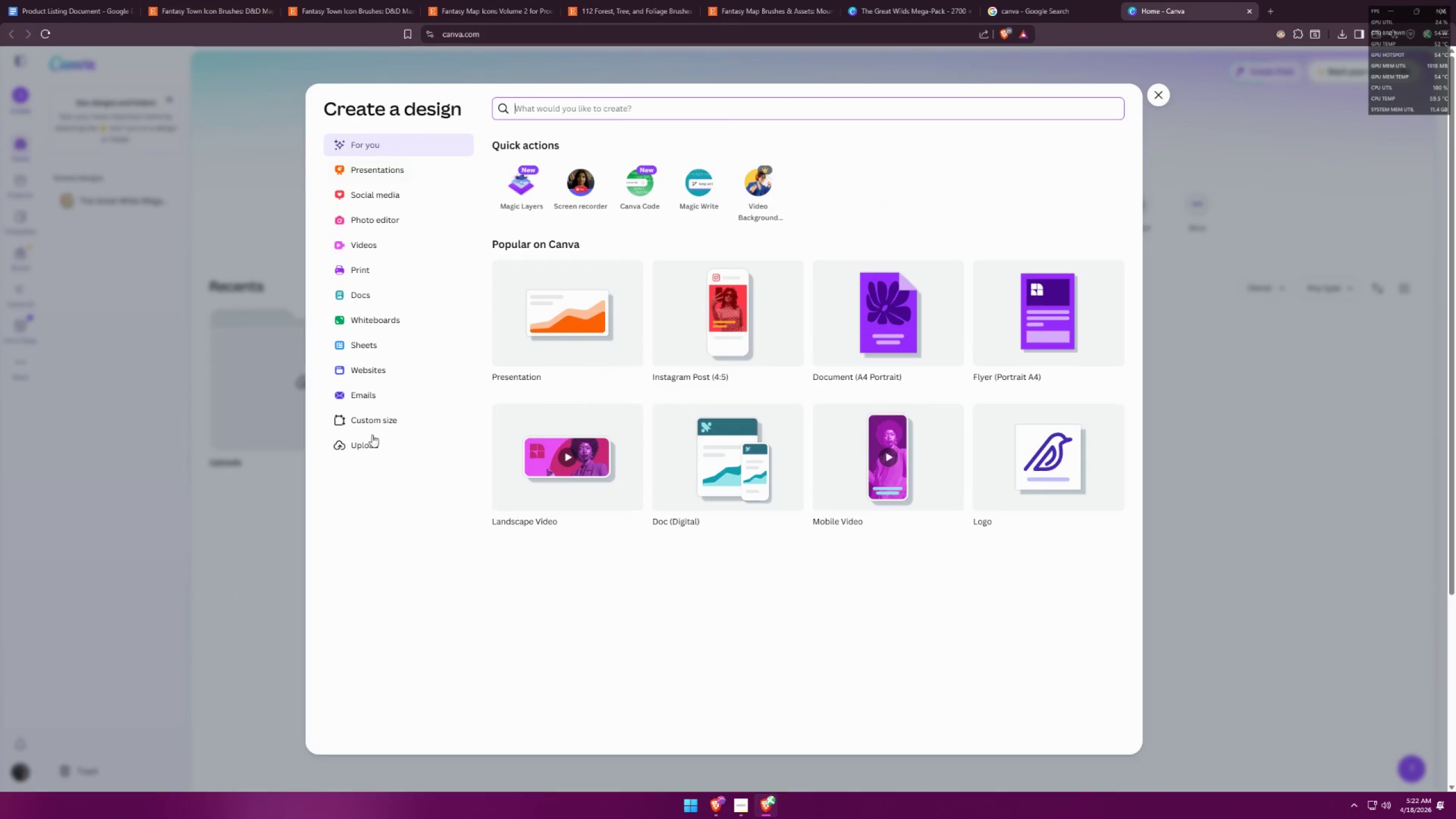 
left_click([379, 423])
 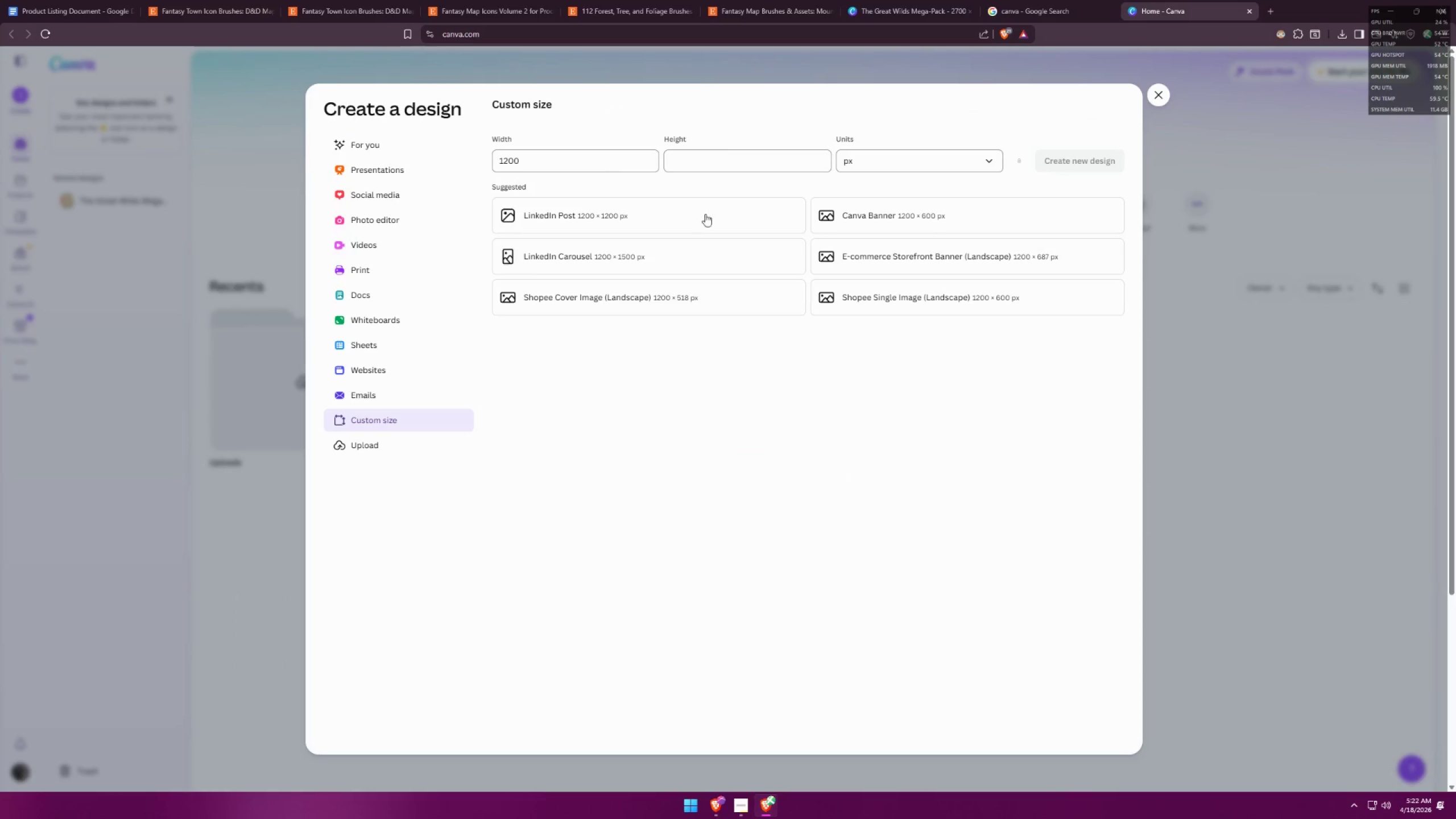 
left_click_drag(start_coordinate=[592, 169], to_coordinate=[360, 162])
 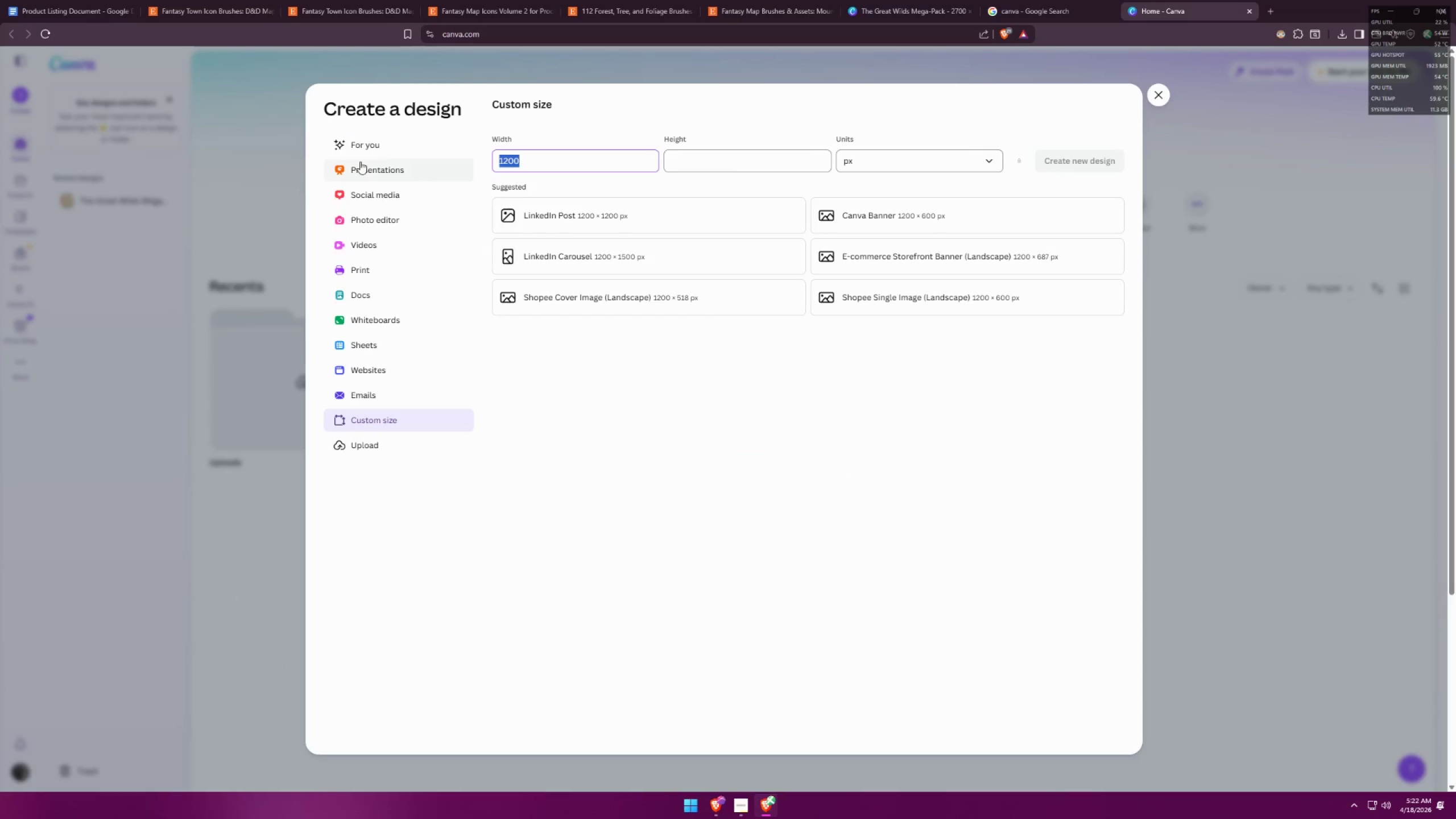 
key(Control+ControlLeft)
 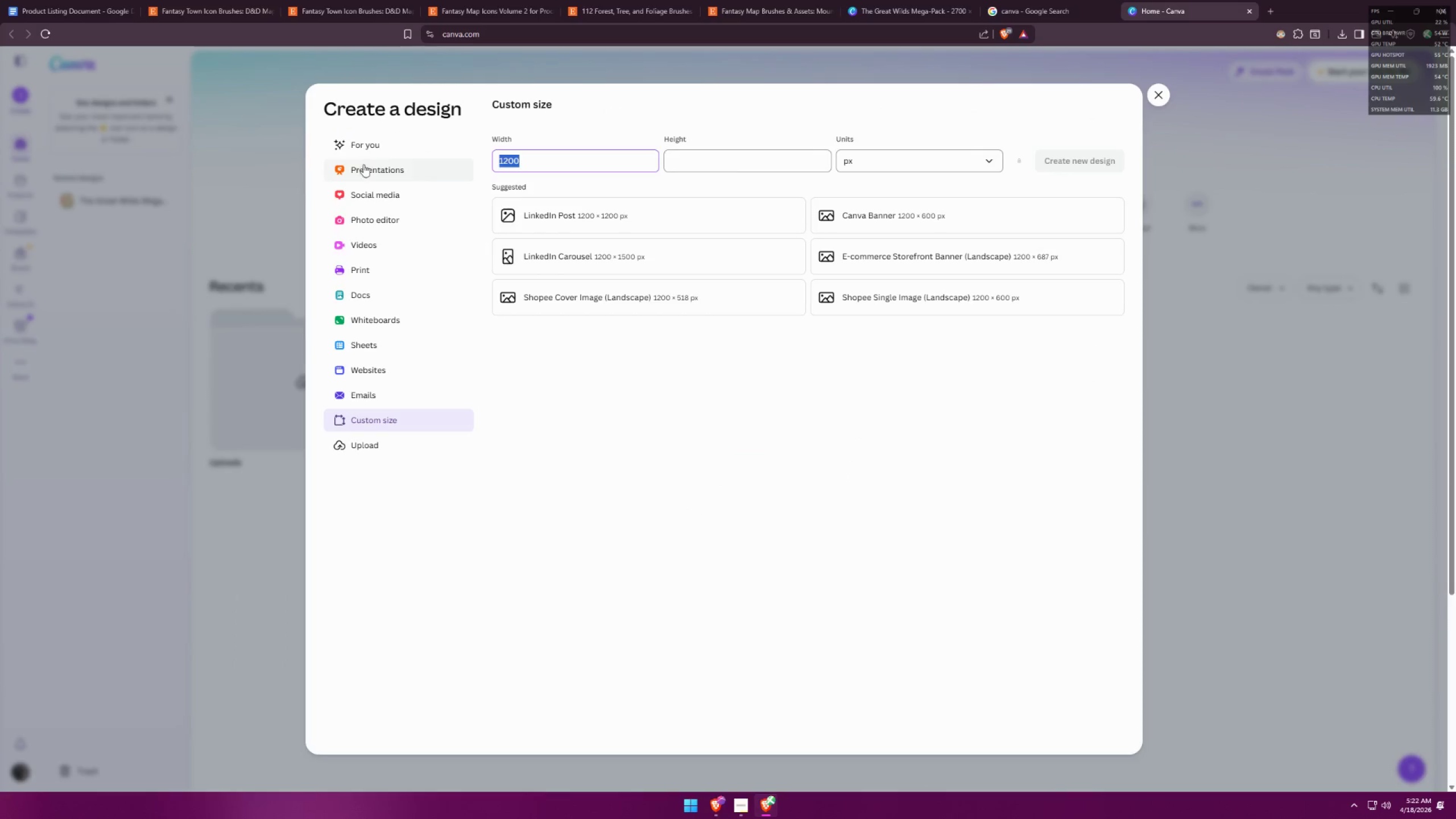 
key(Control+V)
 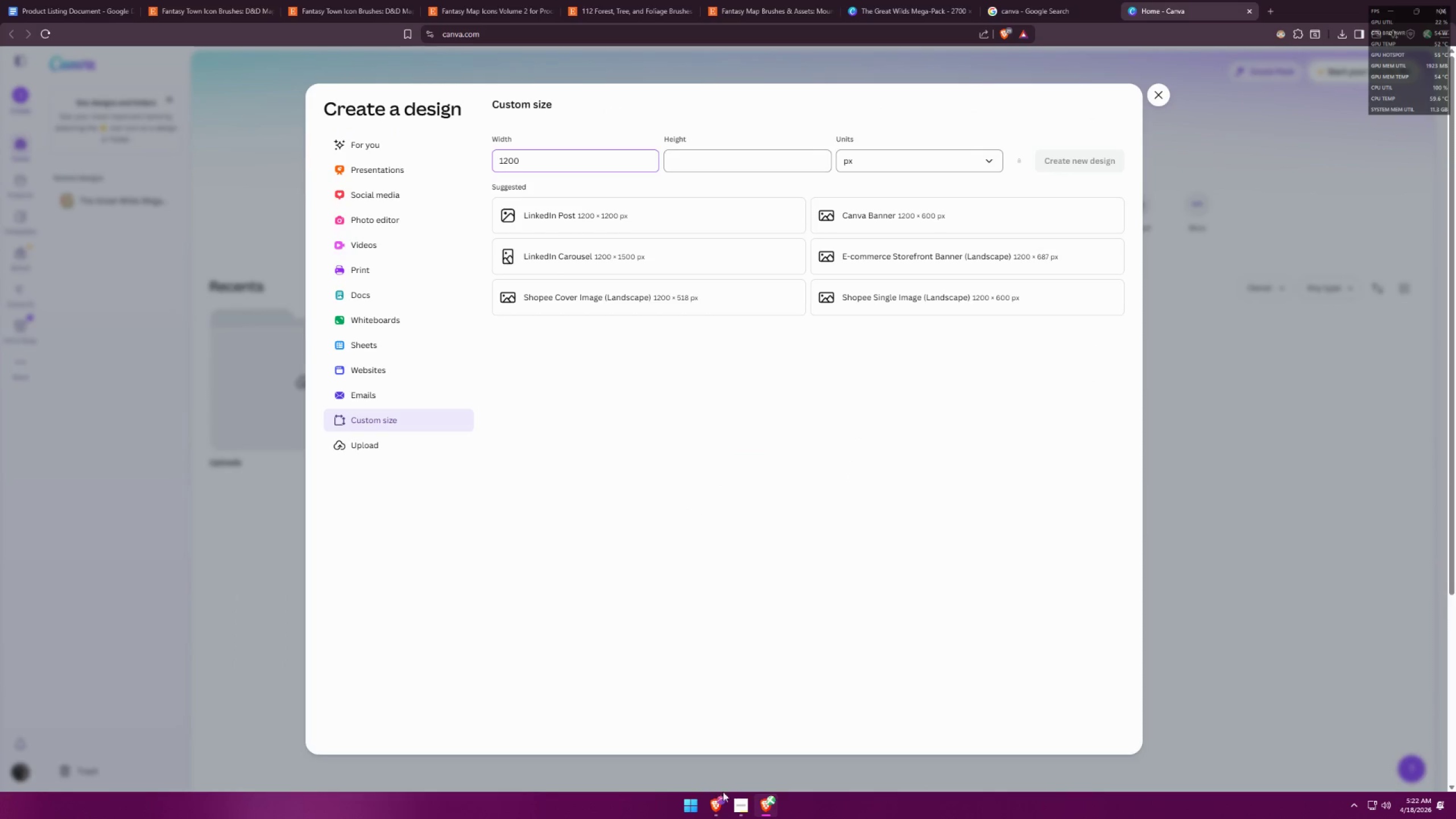 
left_click([719, 799])
 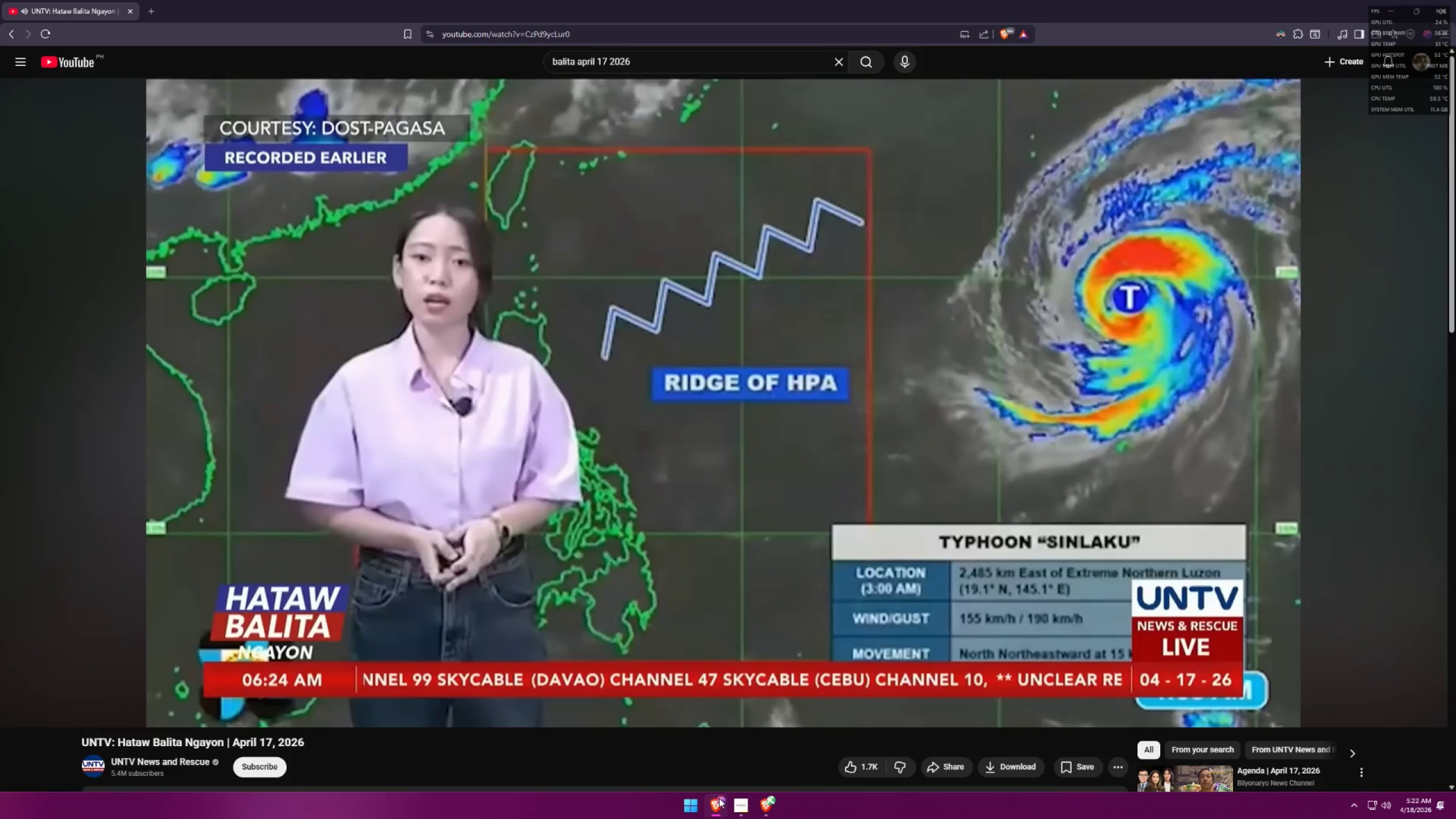 
left_click([719, 798])